 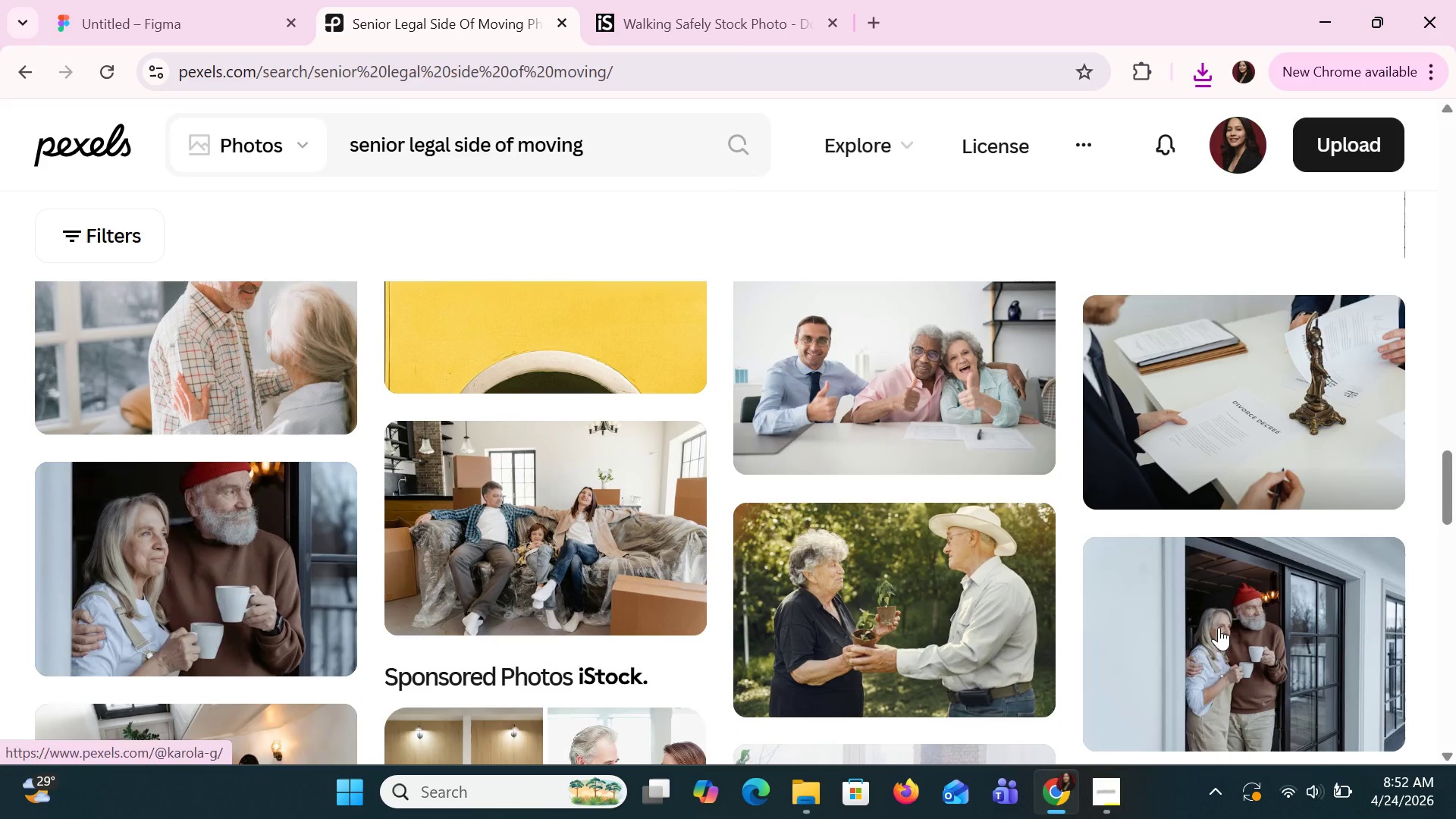 
mouse_move([1214, 602])
 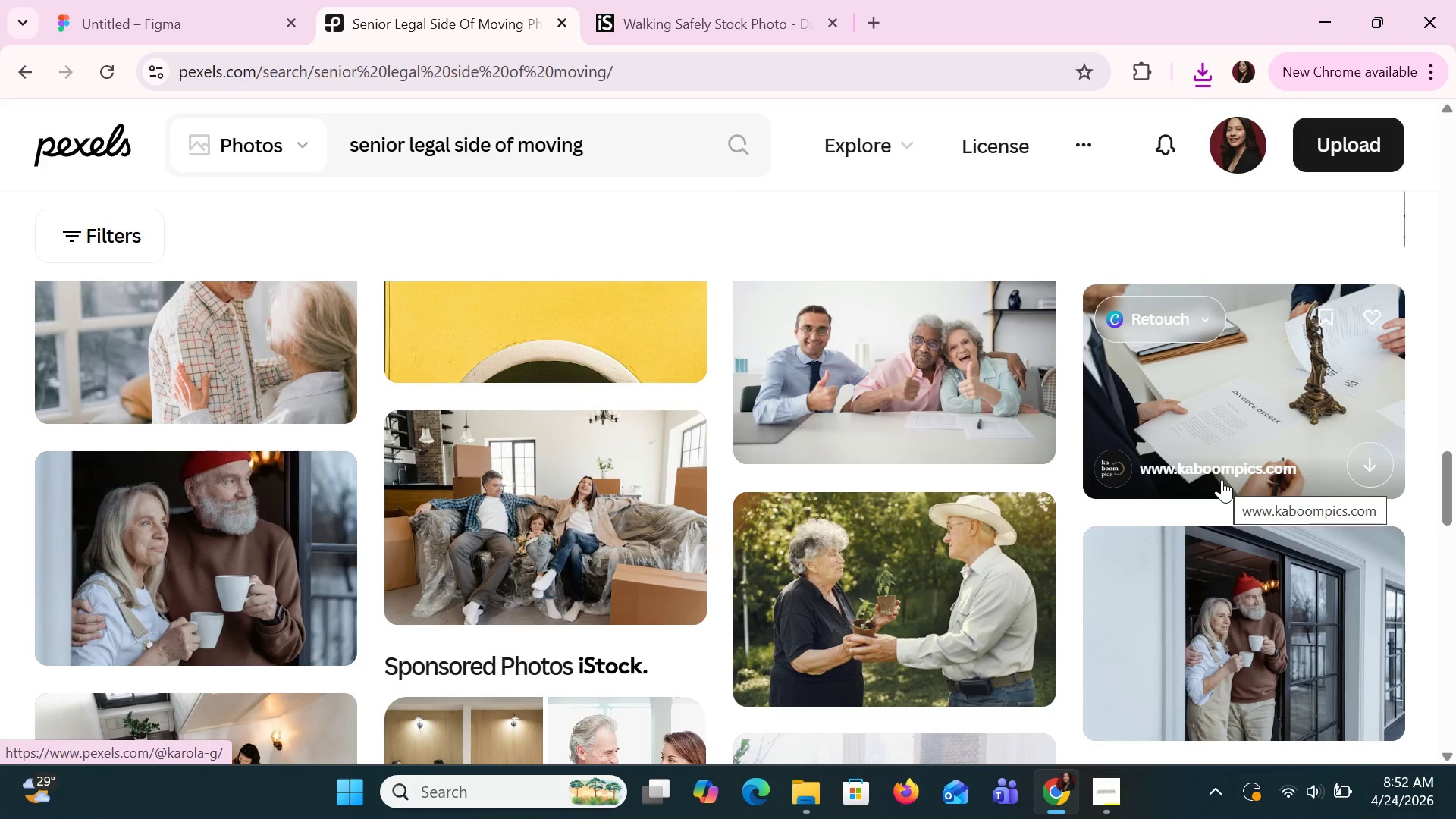 
scroll: coordinate [1216, 520], scroll_direction: down, amount: 9.0
 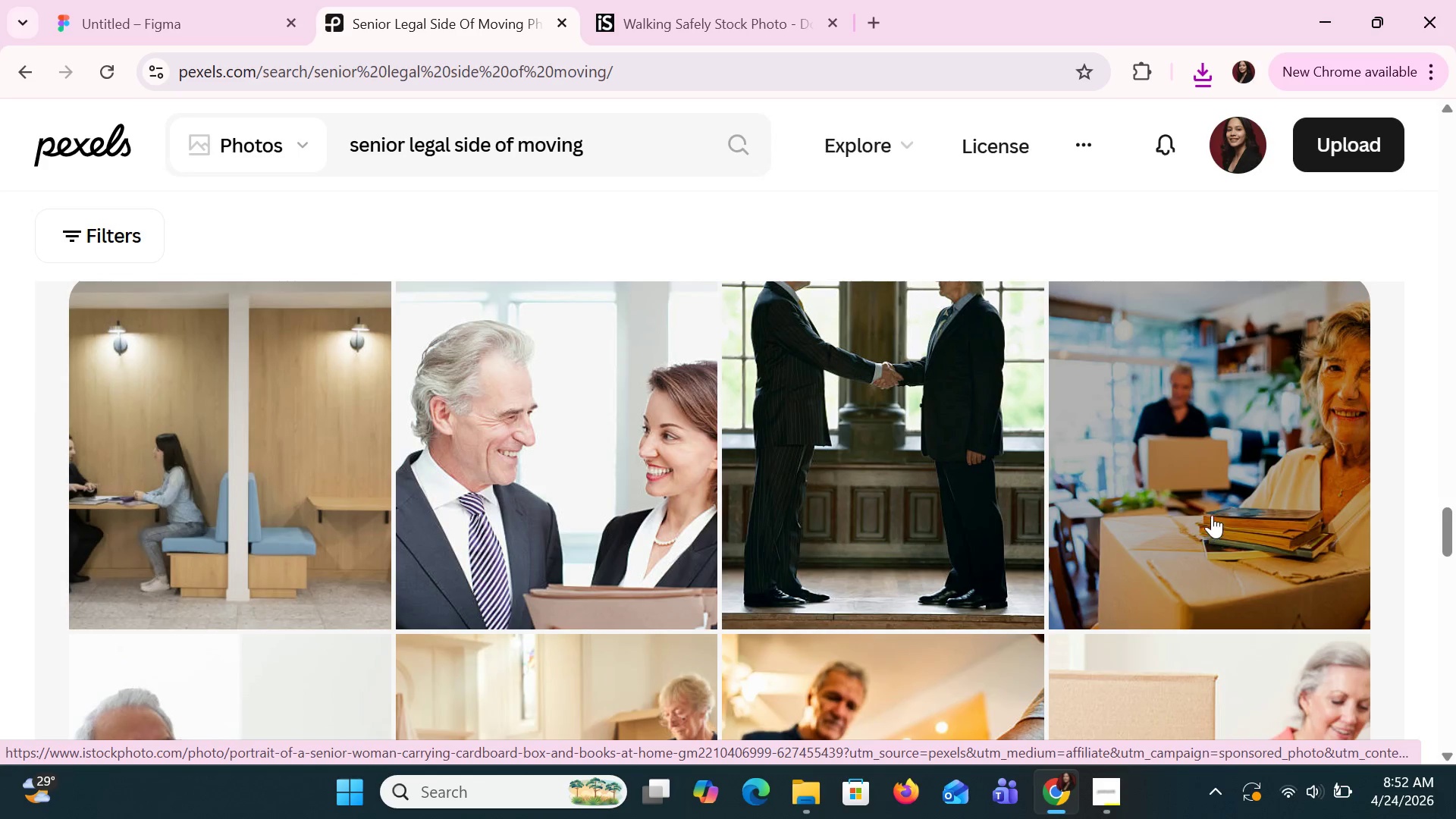 
scroll: coordinate [1208, 514], scroll_direction: up, amount: 13.0
 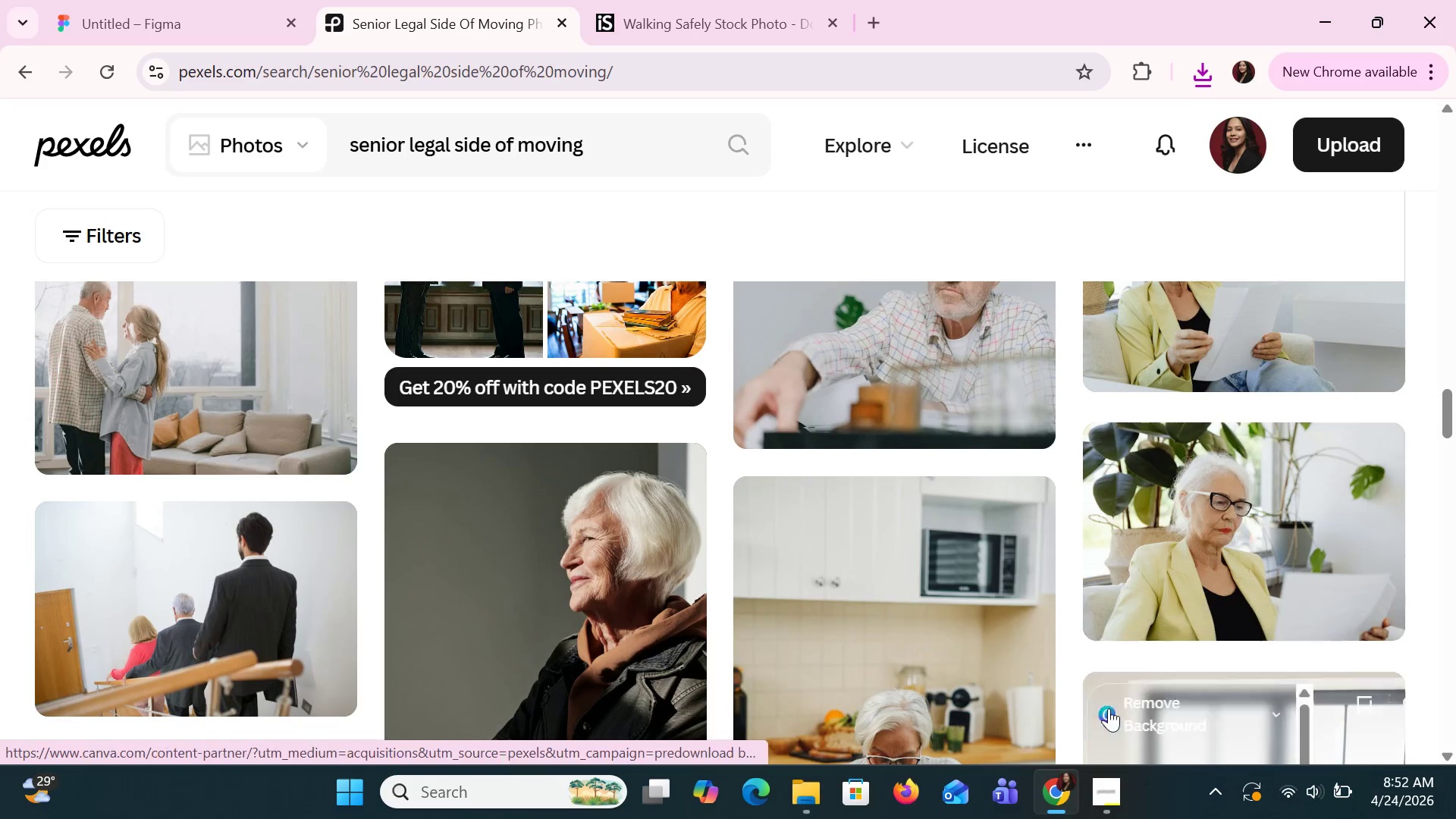 
left_click([1108, 789])